 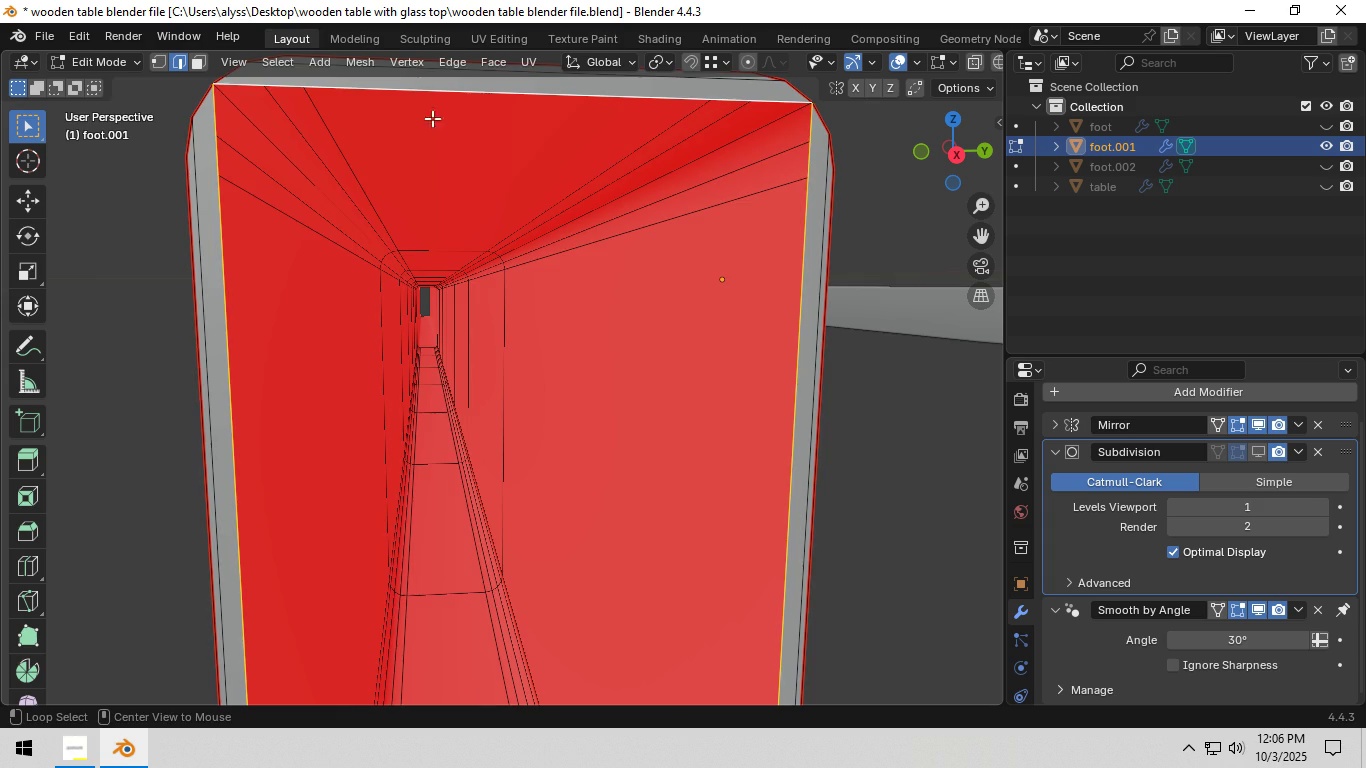 
scroll: coordinate [503, 246], scroll_direction: down, amount: 4.0
 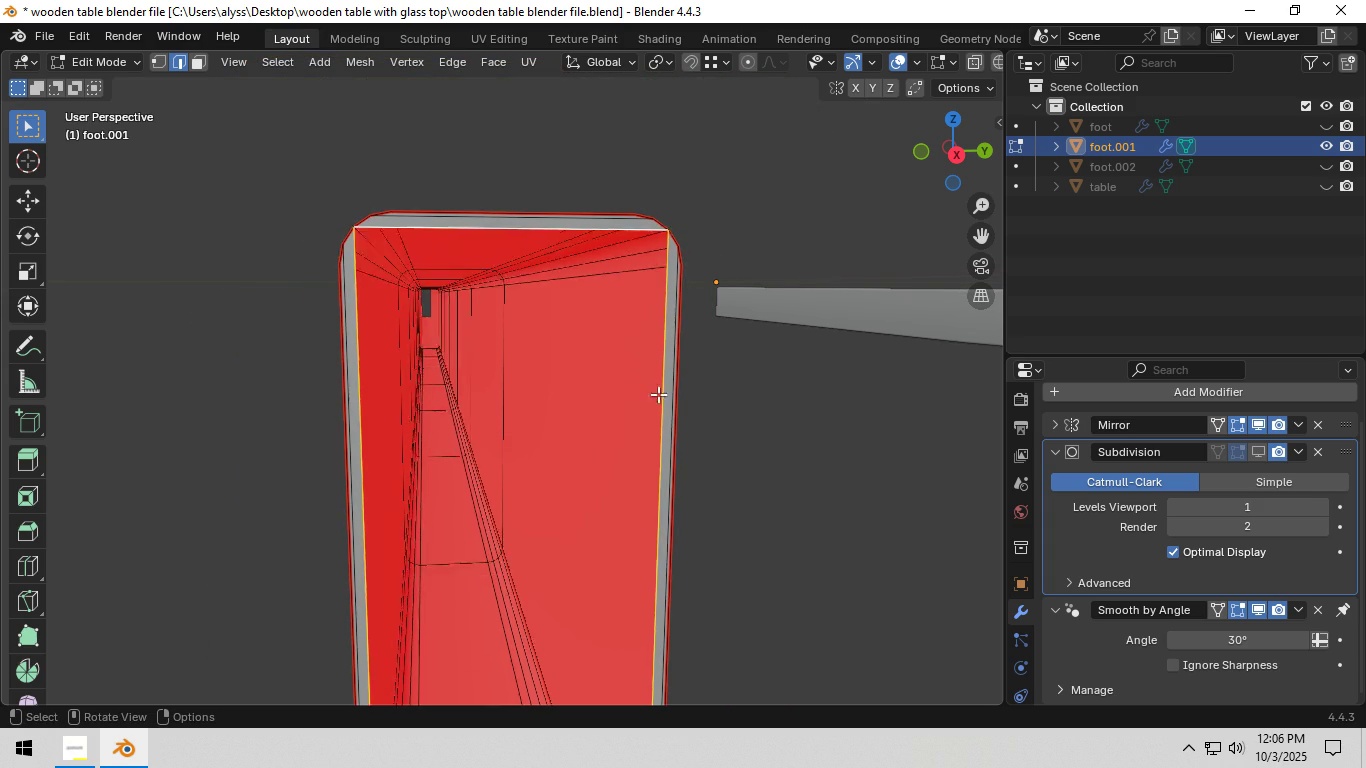 
key(F)
 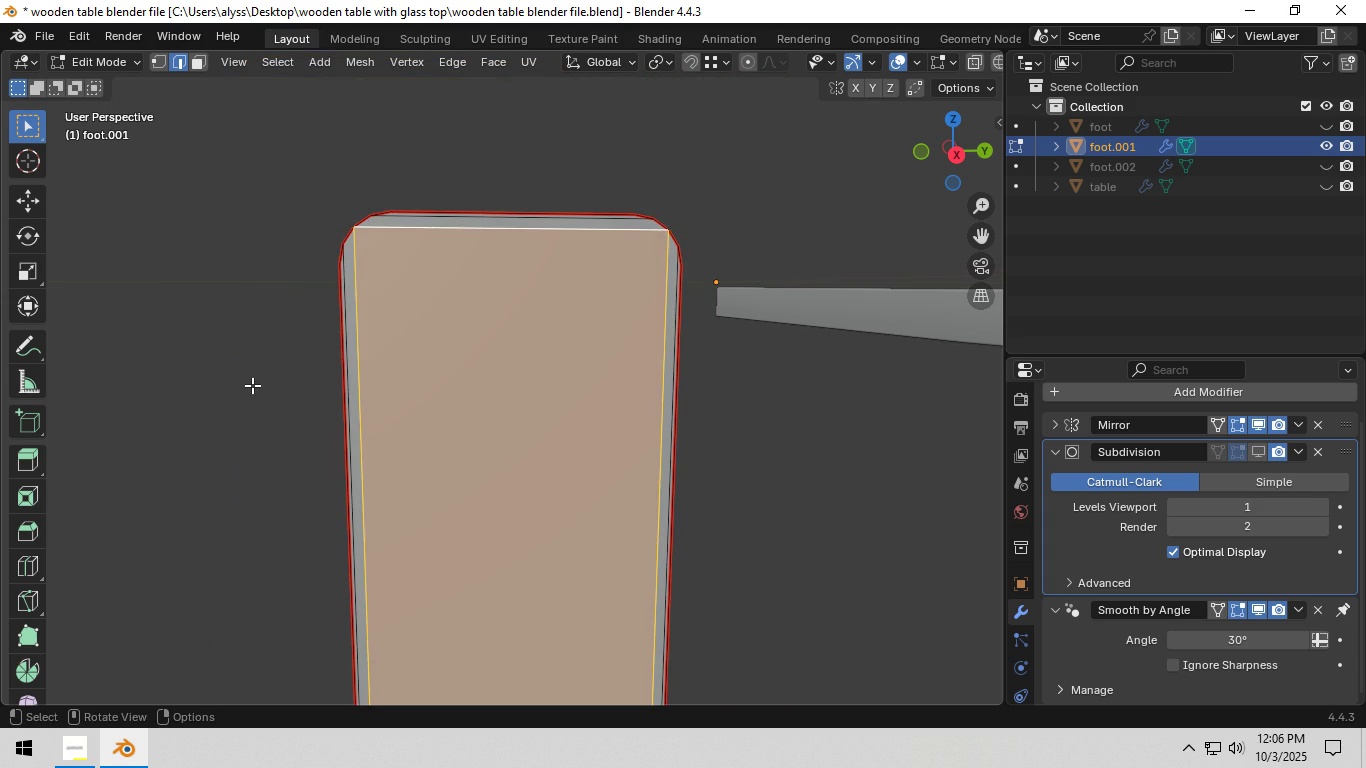 
left_click([251, 385])
 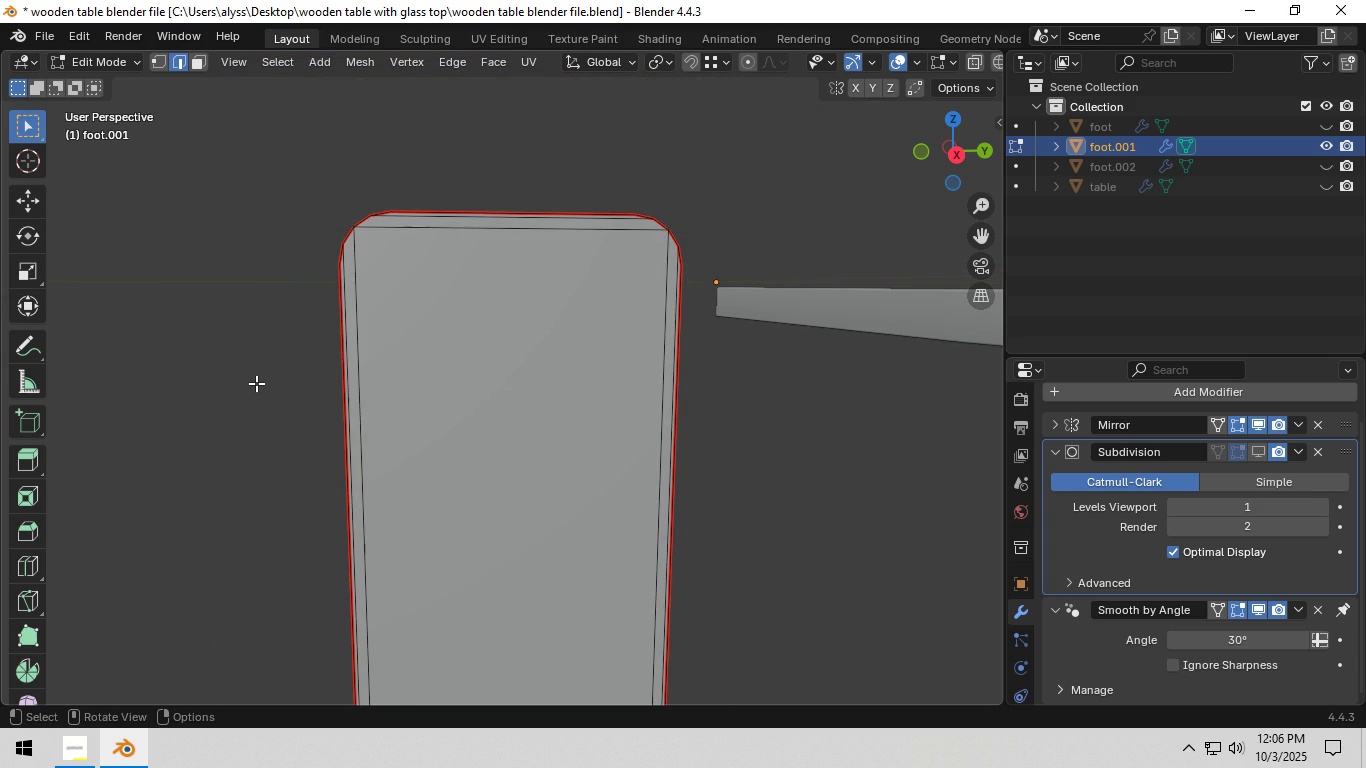 
key(Tab)
 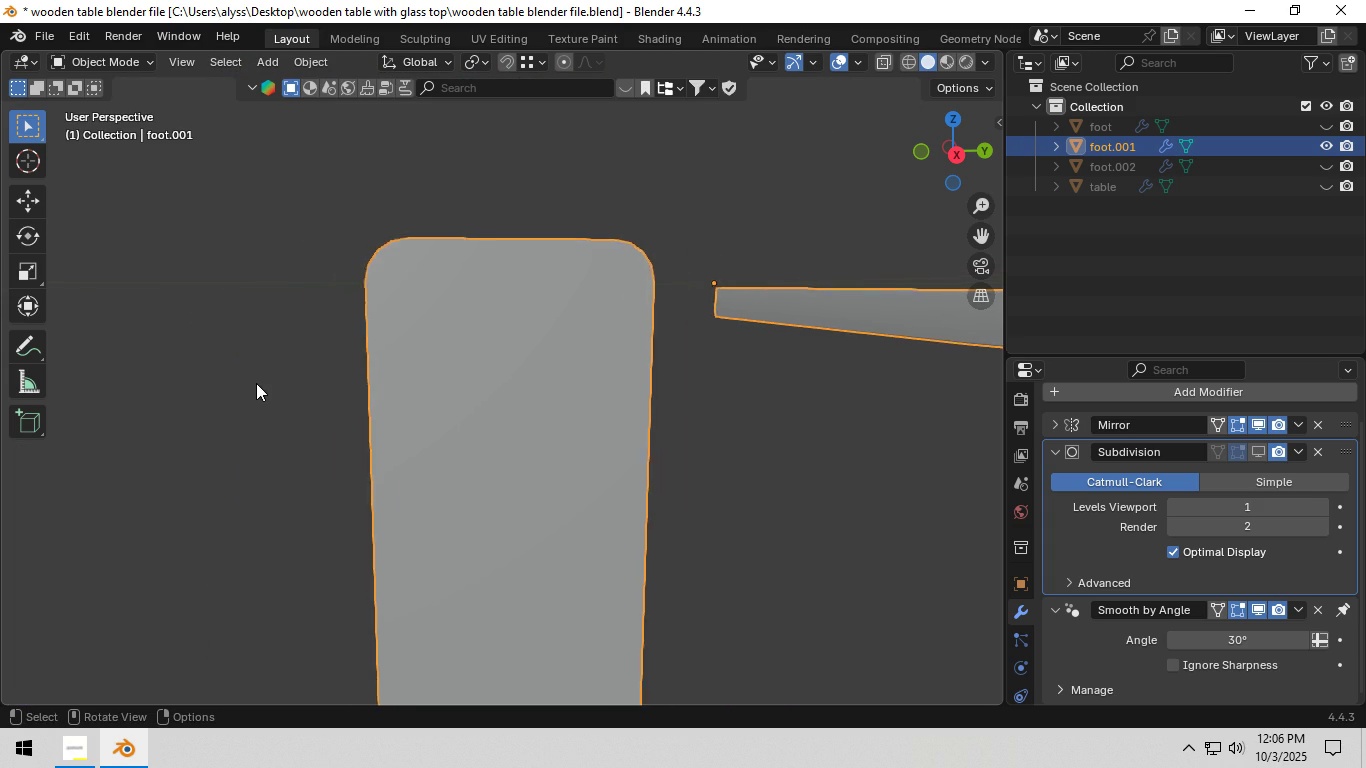 
scroll: coordinate [359, 401], scroll_direction: down, amount: 7.0
 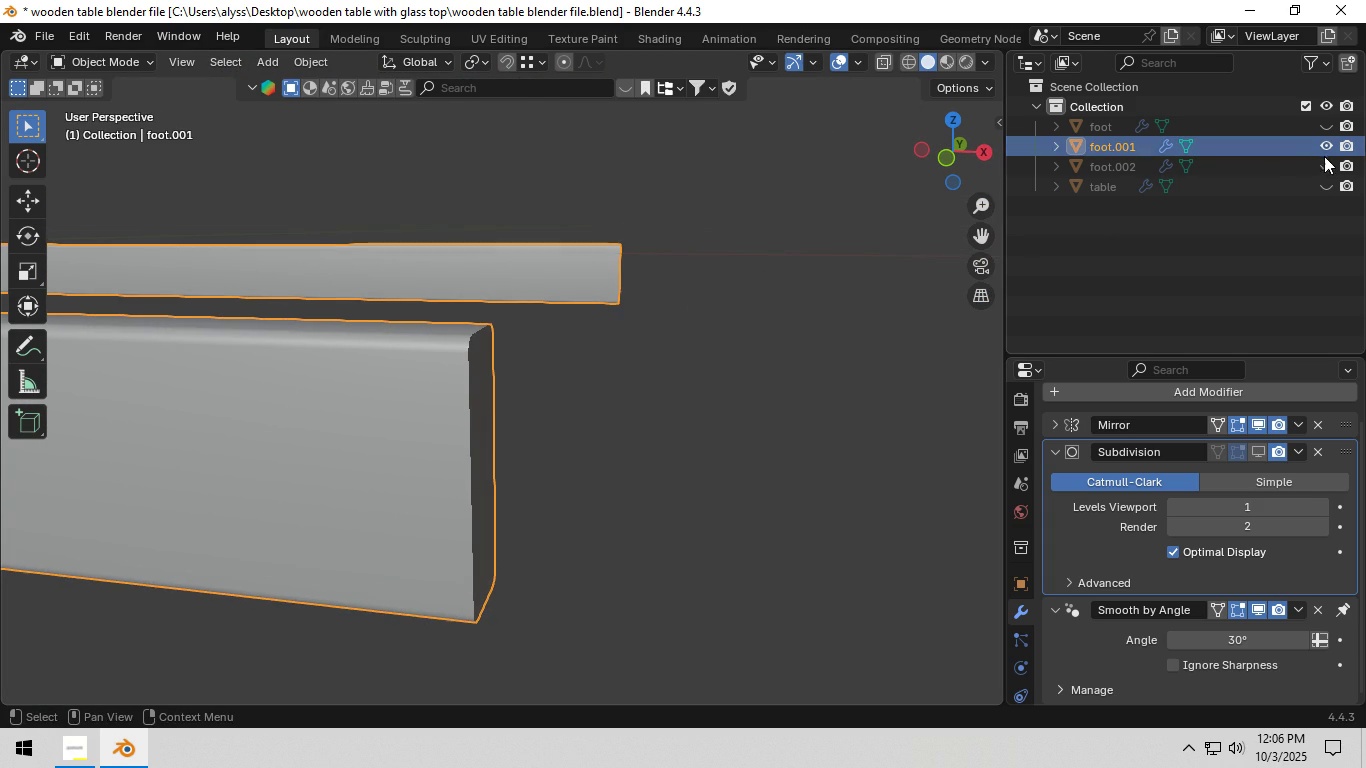 
left_click([1327, 164])
 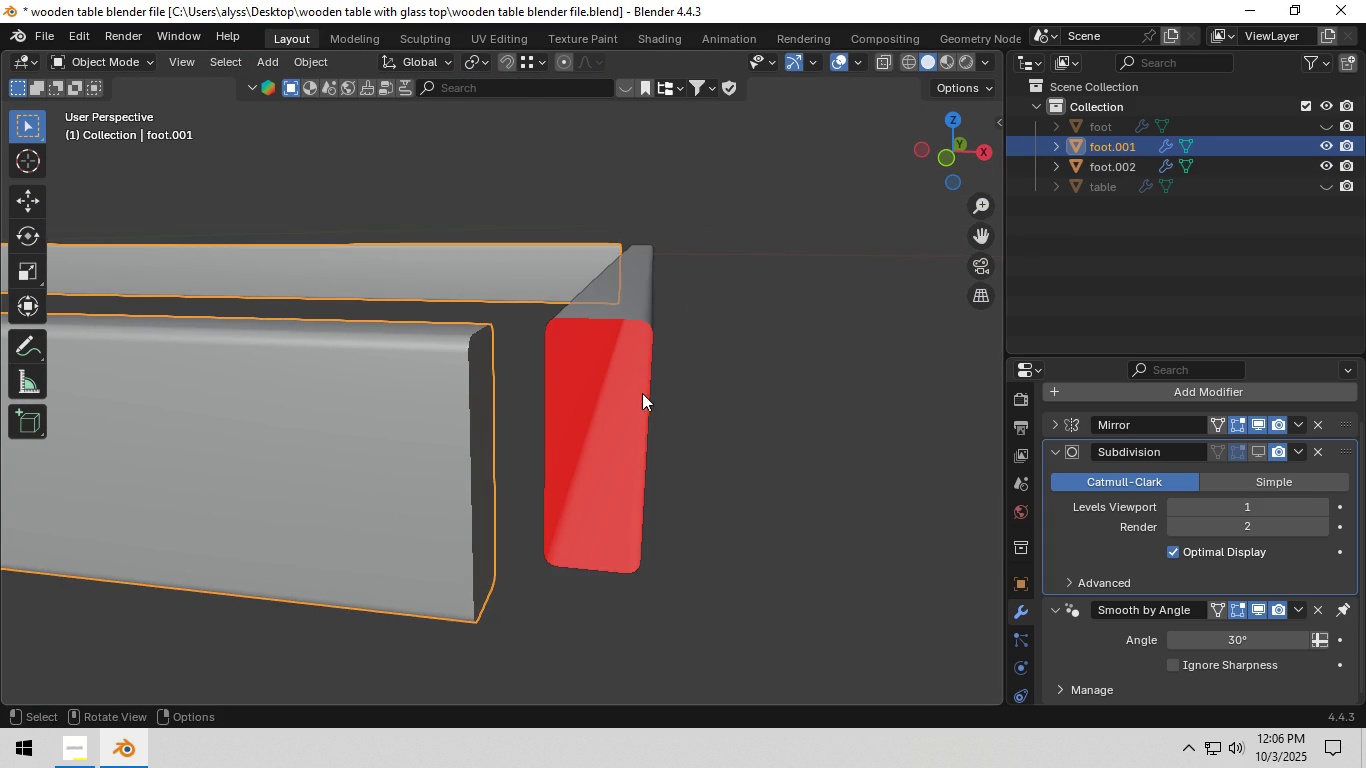 
left_click([642, 393])
 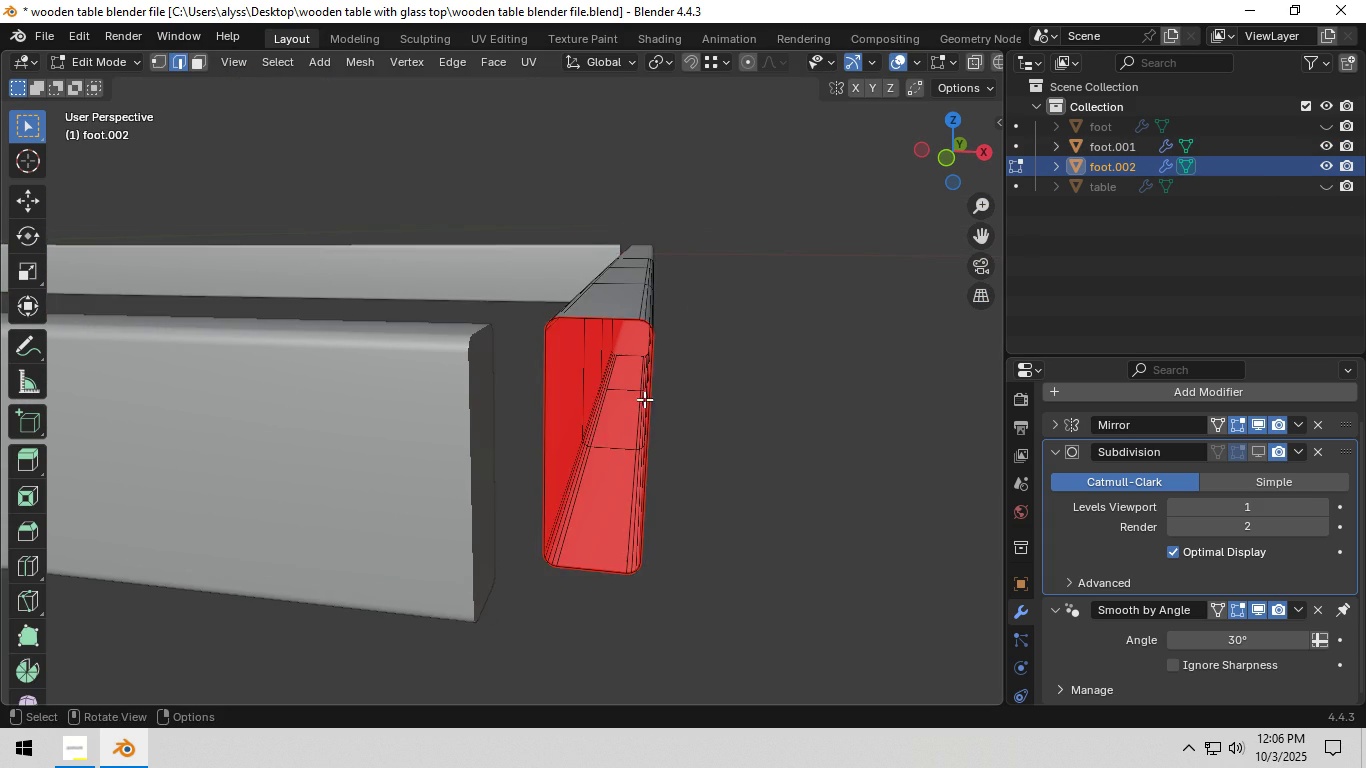 
key(Tab)
 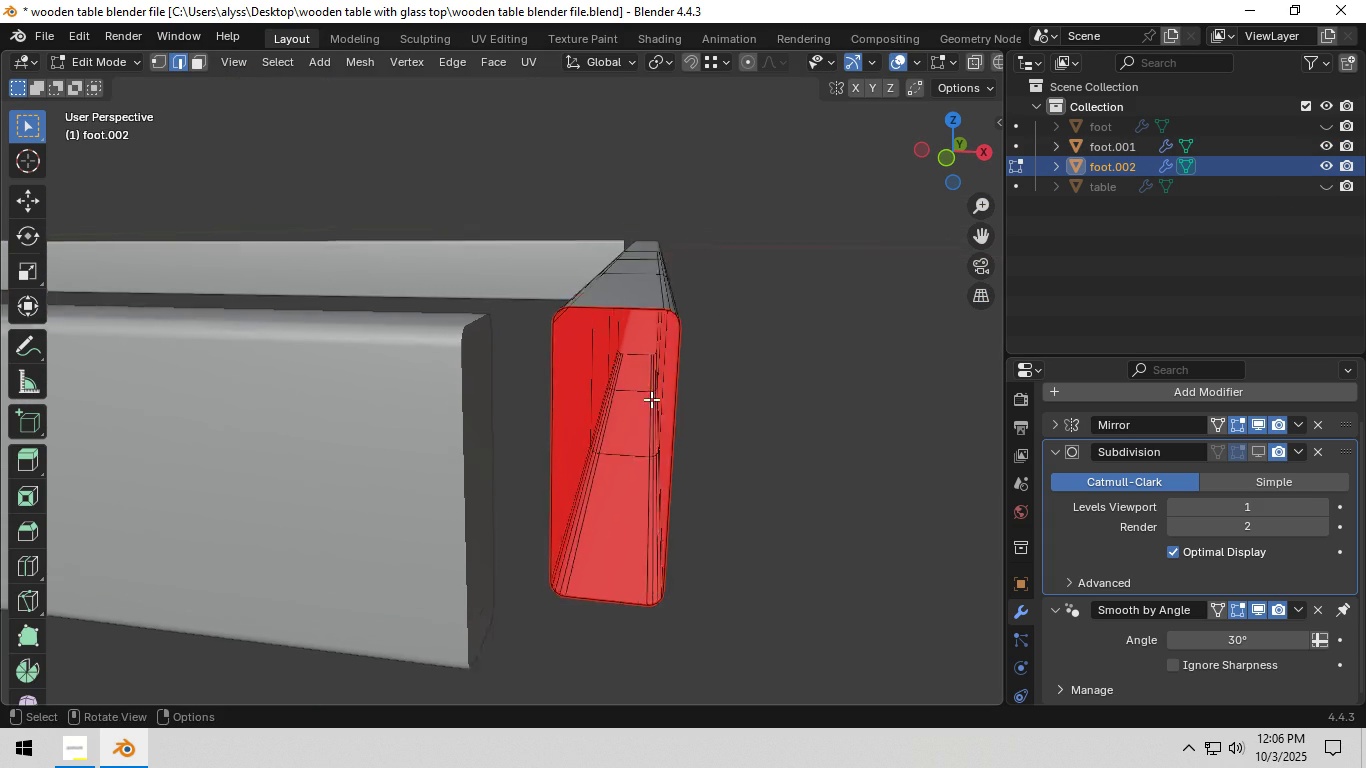 
scroll: coordinate [652, 399], scroll_direction: up, amount: 3.0
 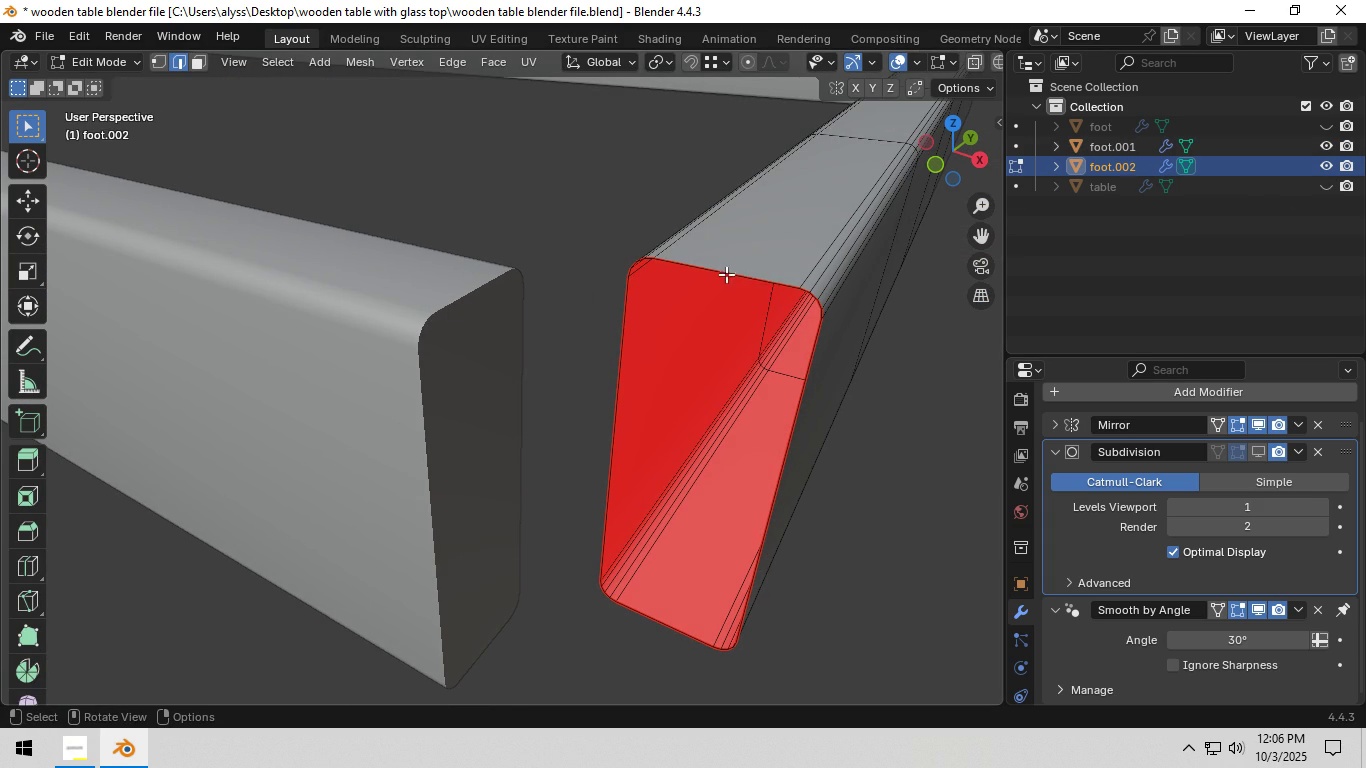 
left_click([726, 274])
 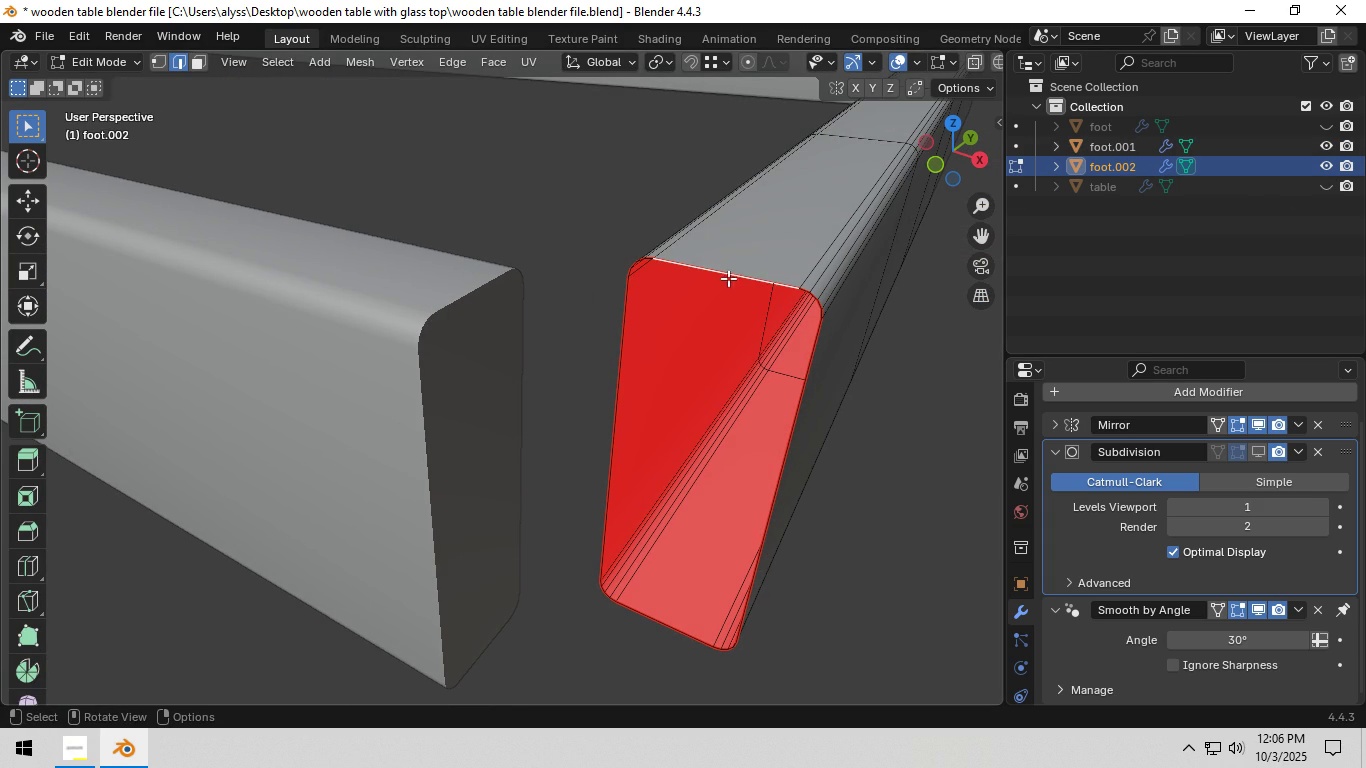 
type(ffff)
 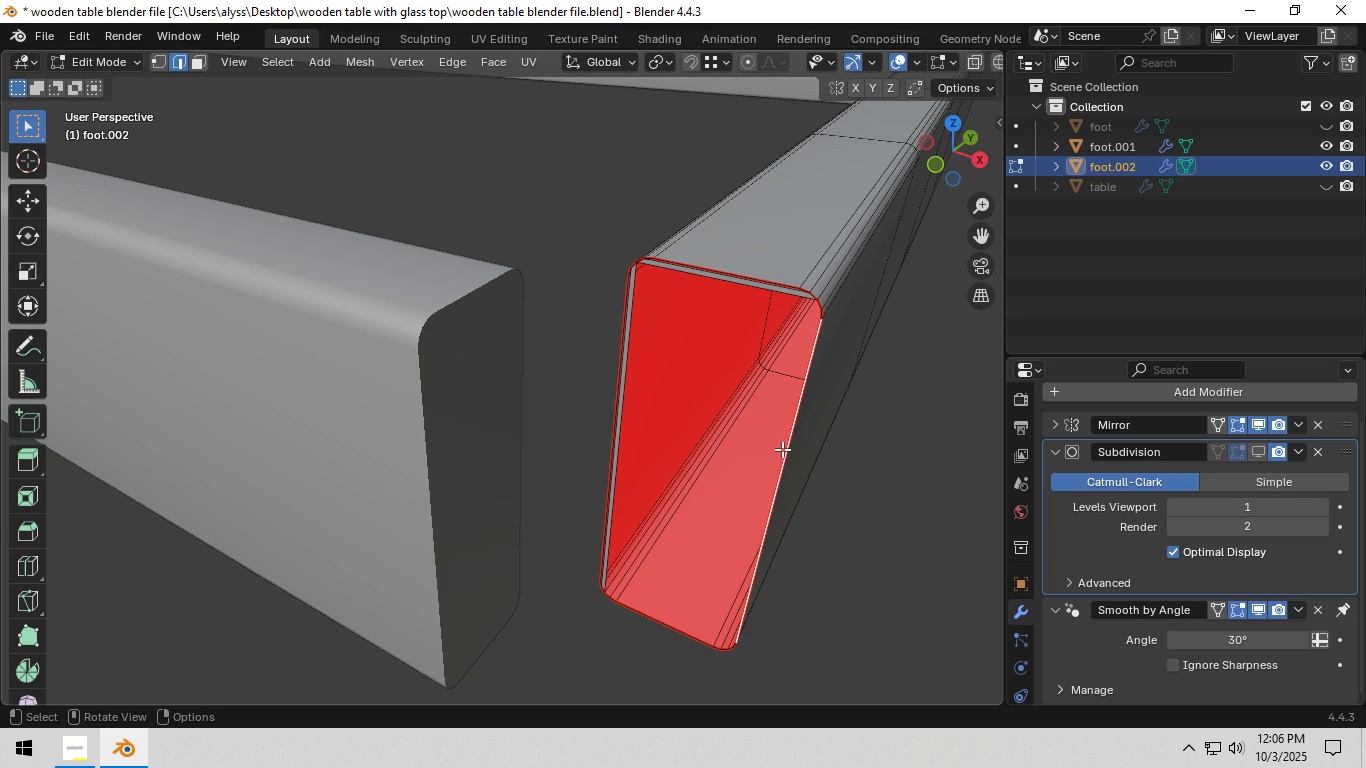 
left_click([782, 449])
 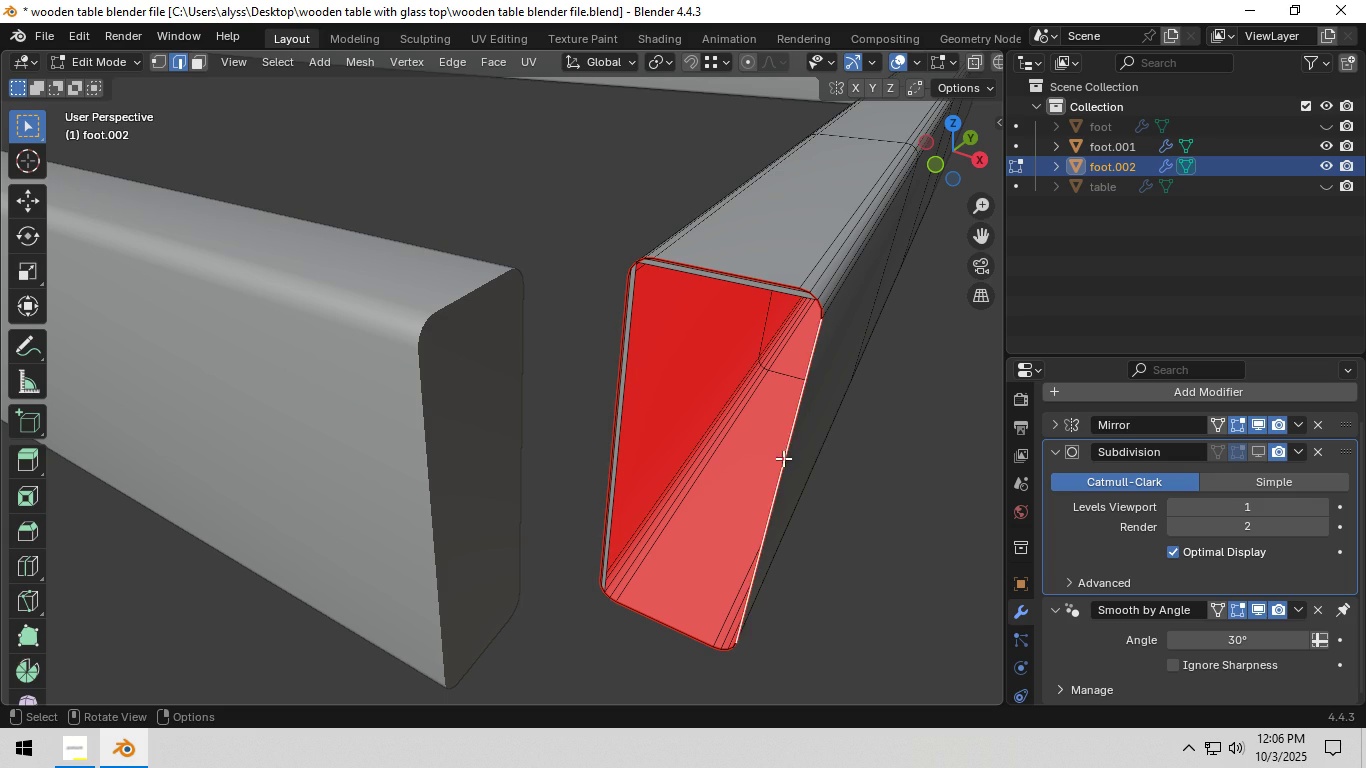 
type(ff)
 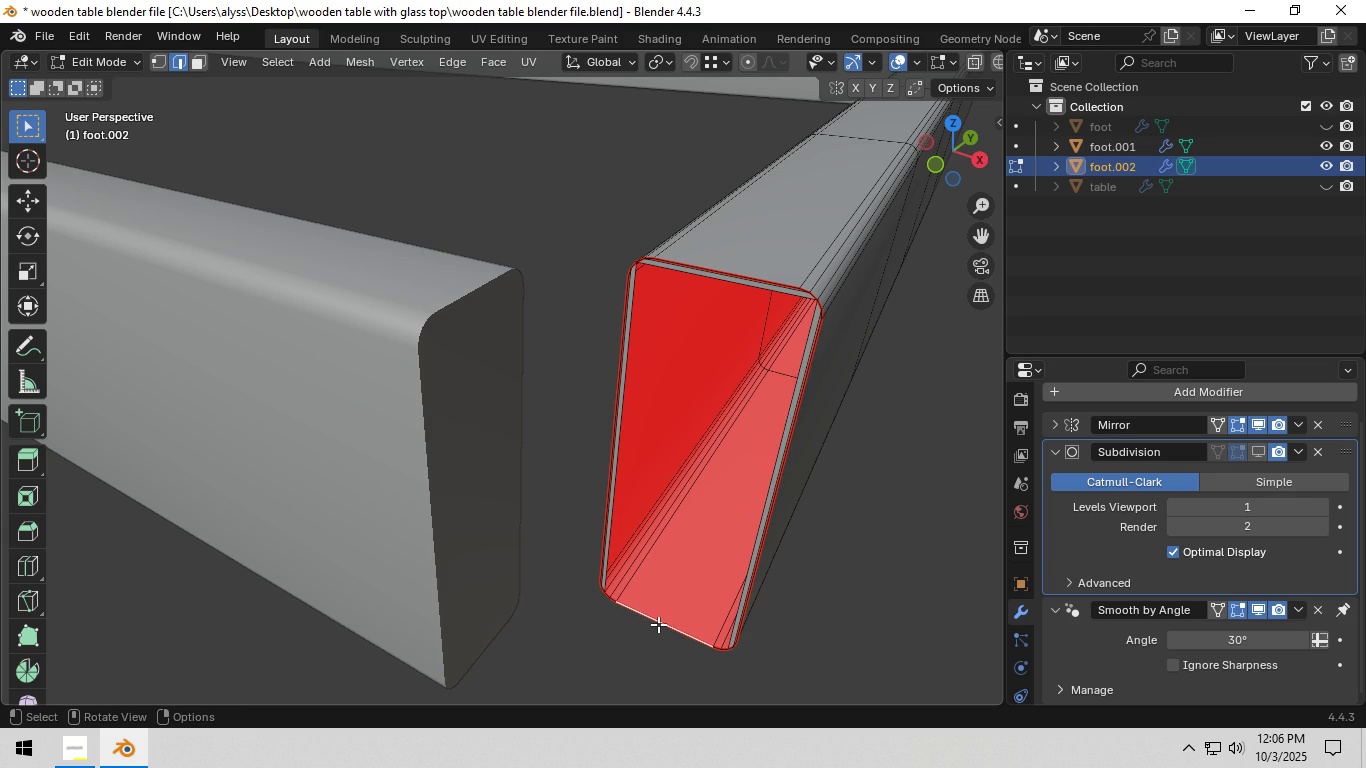 
left_click([658, 624])
 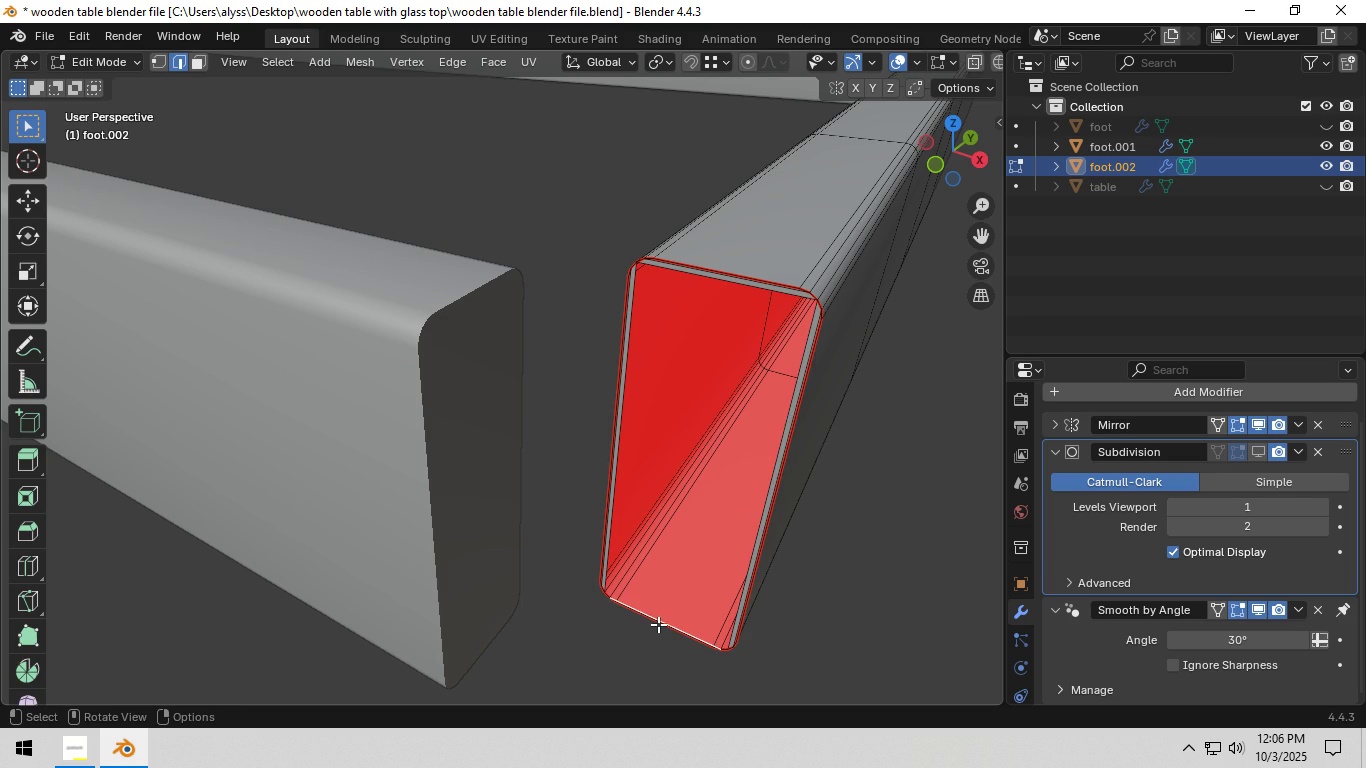 
type(ff)